 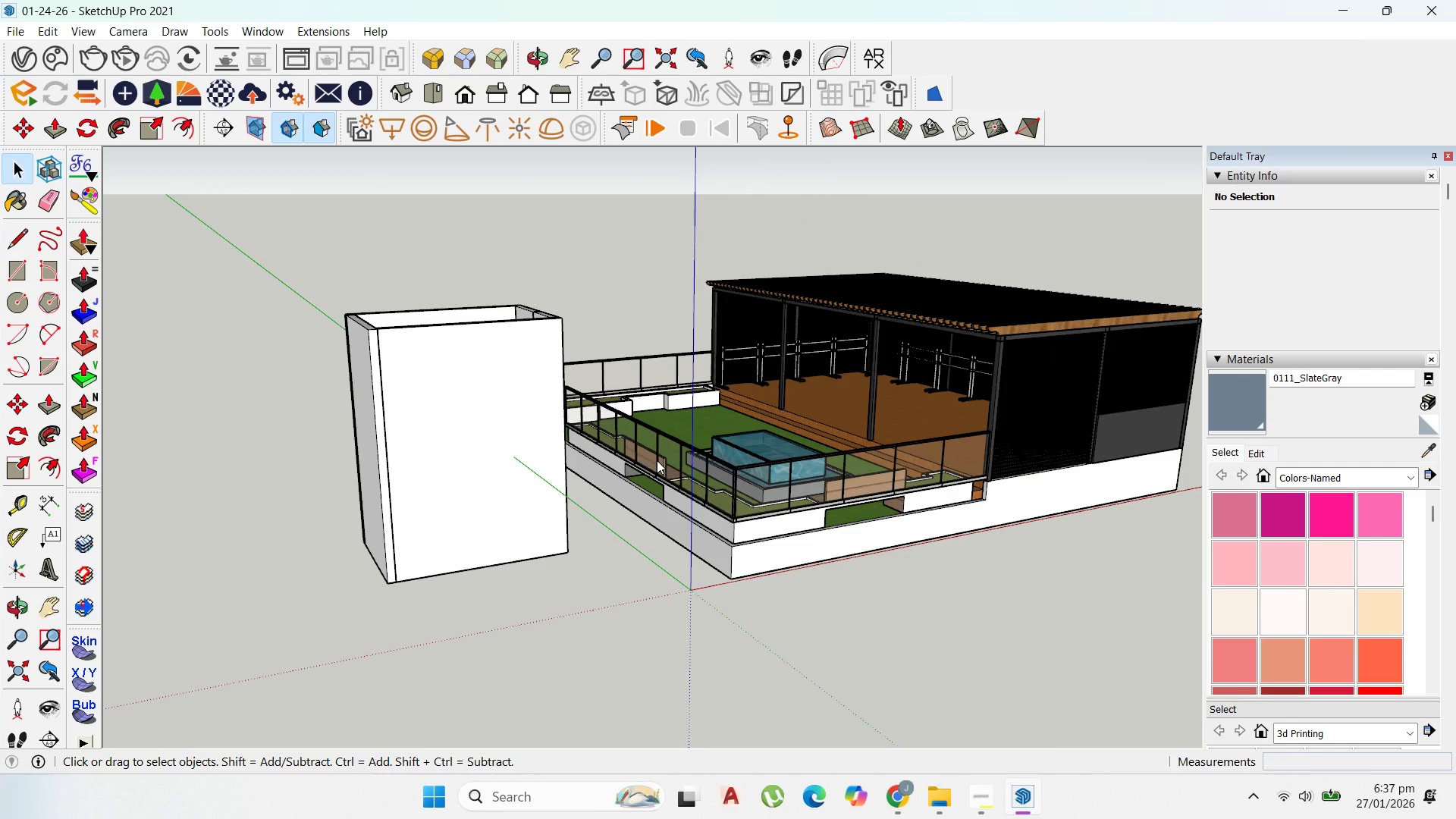 
scroll: coordinate [790, 544], scroll_direction: down, amount: 2.0
 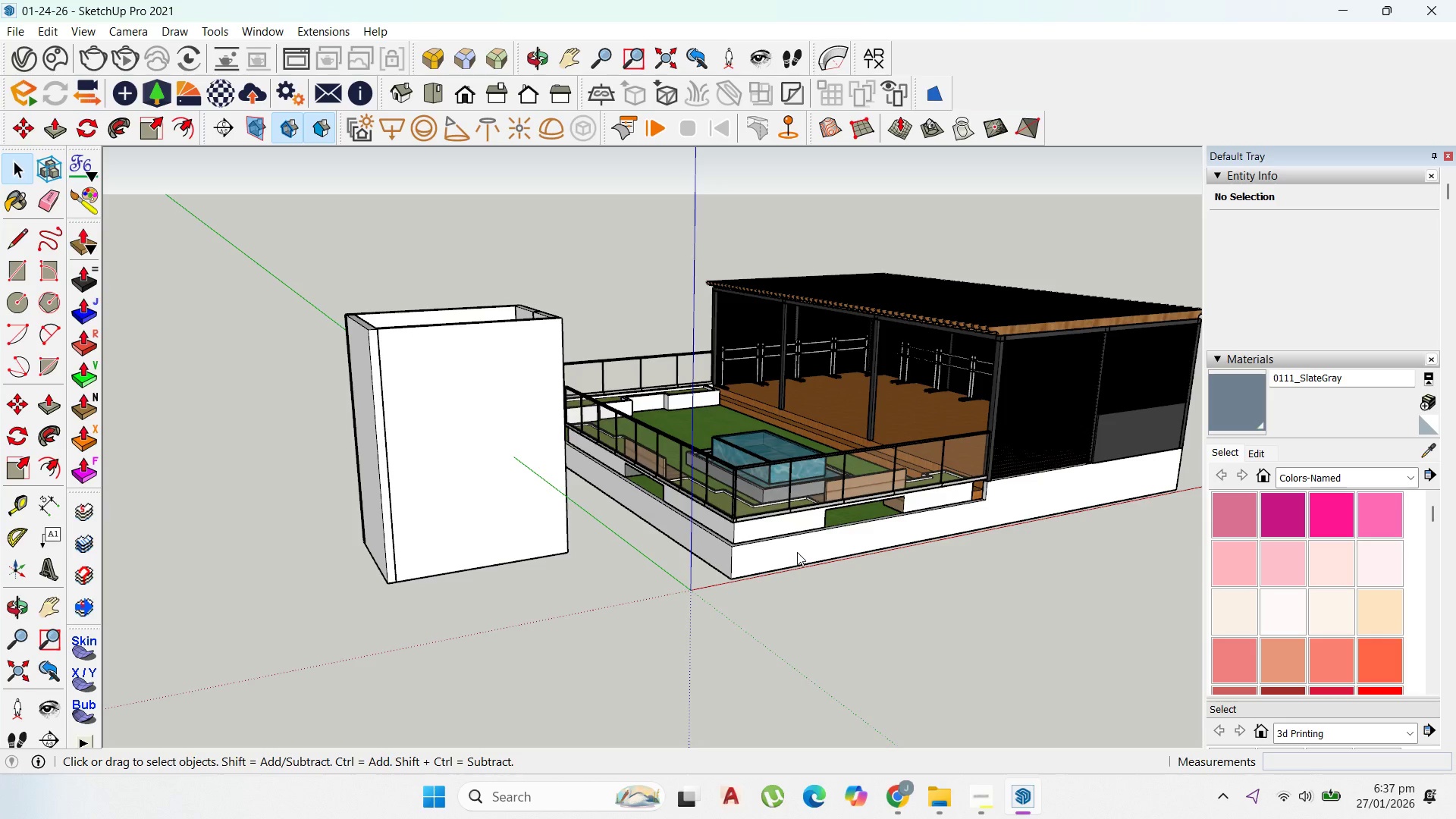 
scroll: coordinate [1131, 422], scroll_direction: up, amount: 6.0
 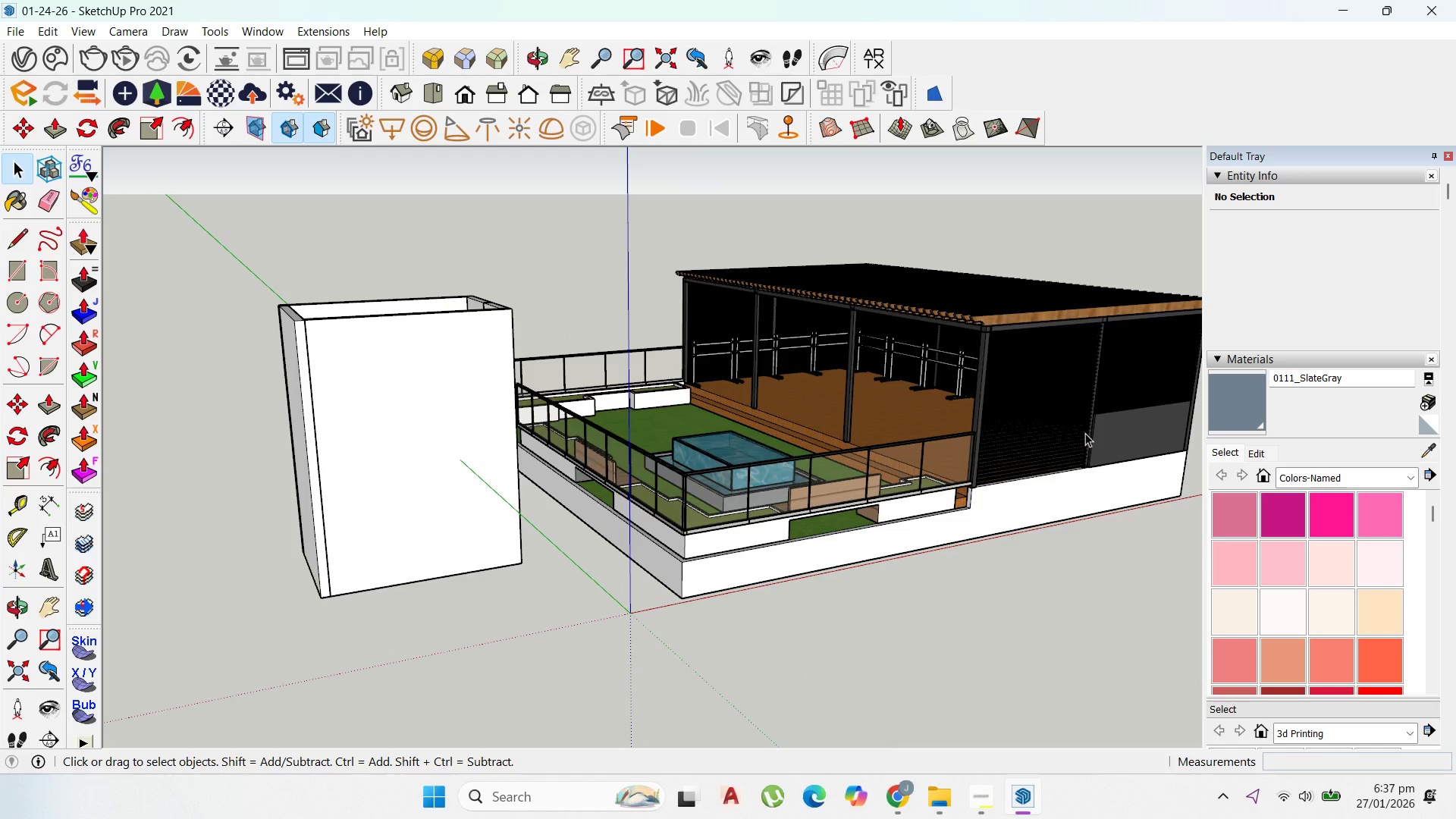 
left_click([1085, 433])
 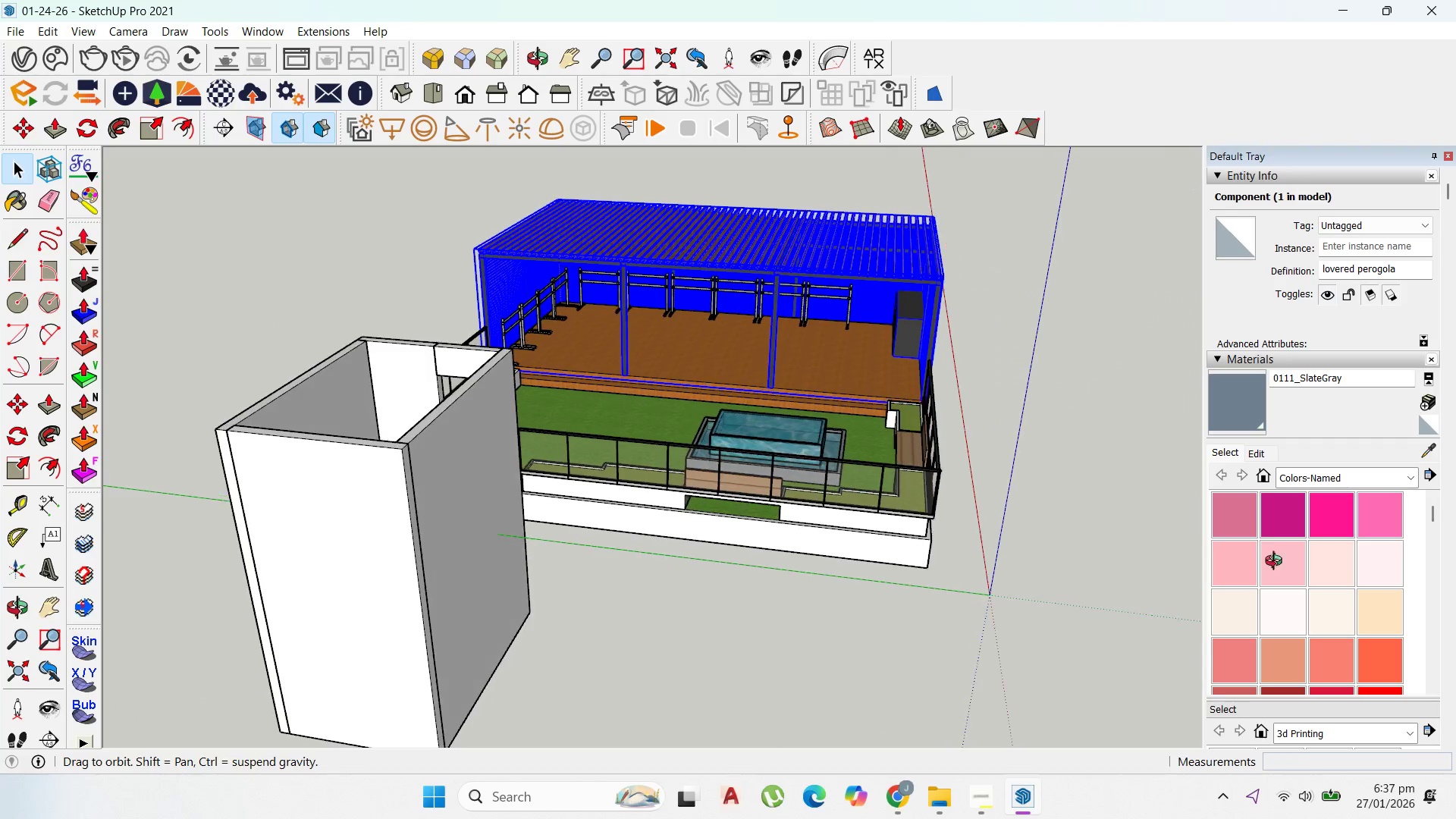 
scroll: coordinate [859, 476], scroll_direction: up, amount: 1.0
 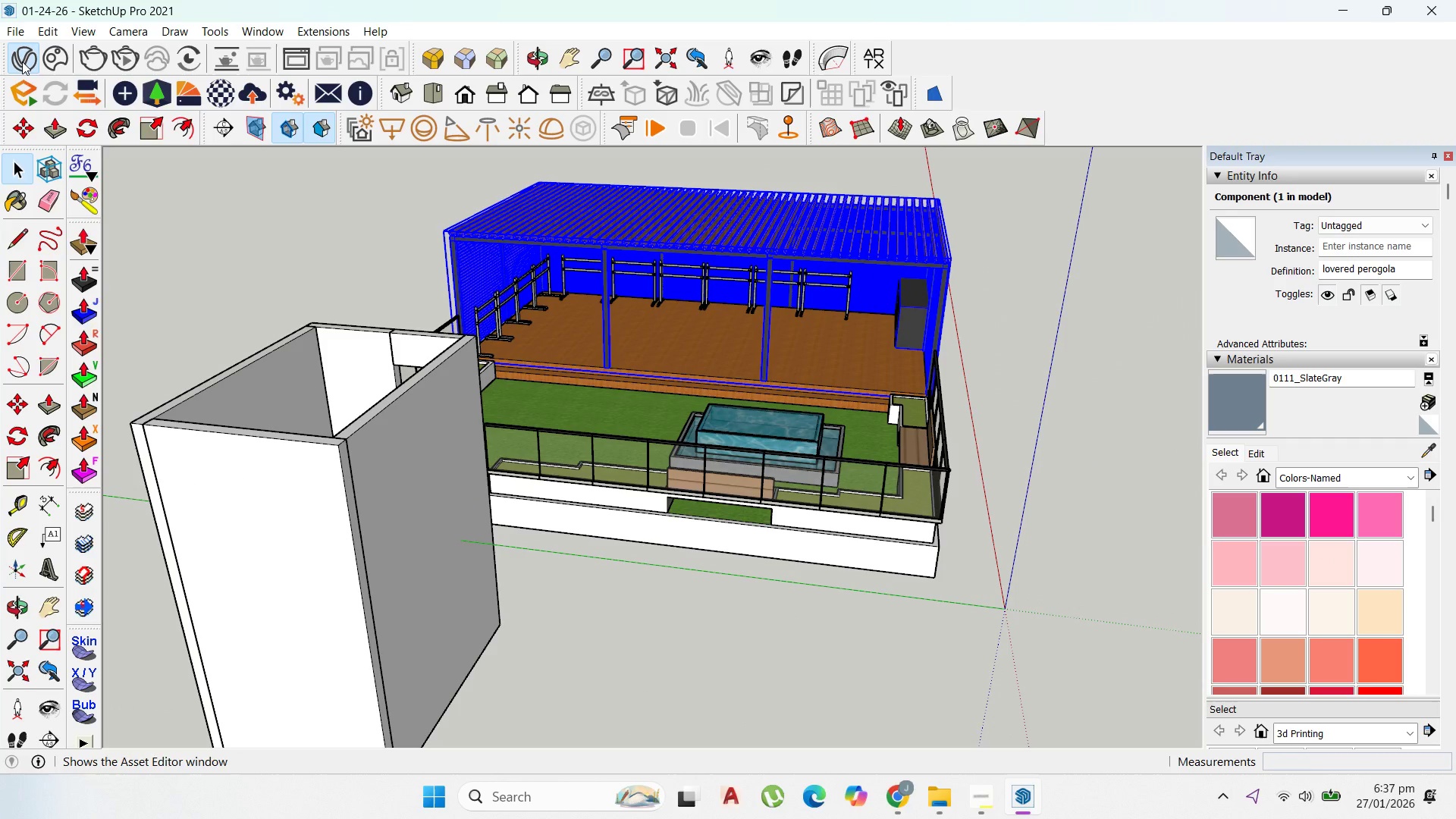 
left_click([22, 61])
 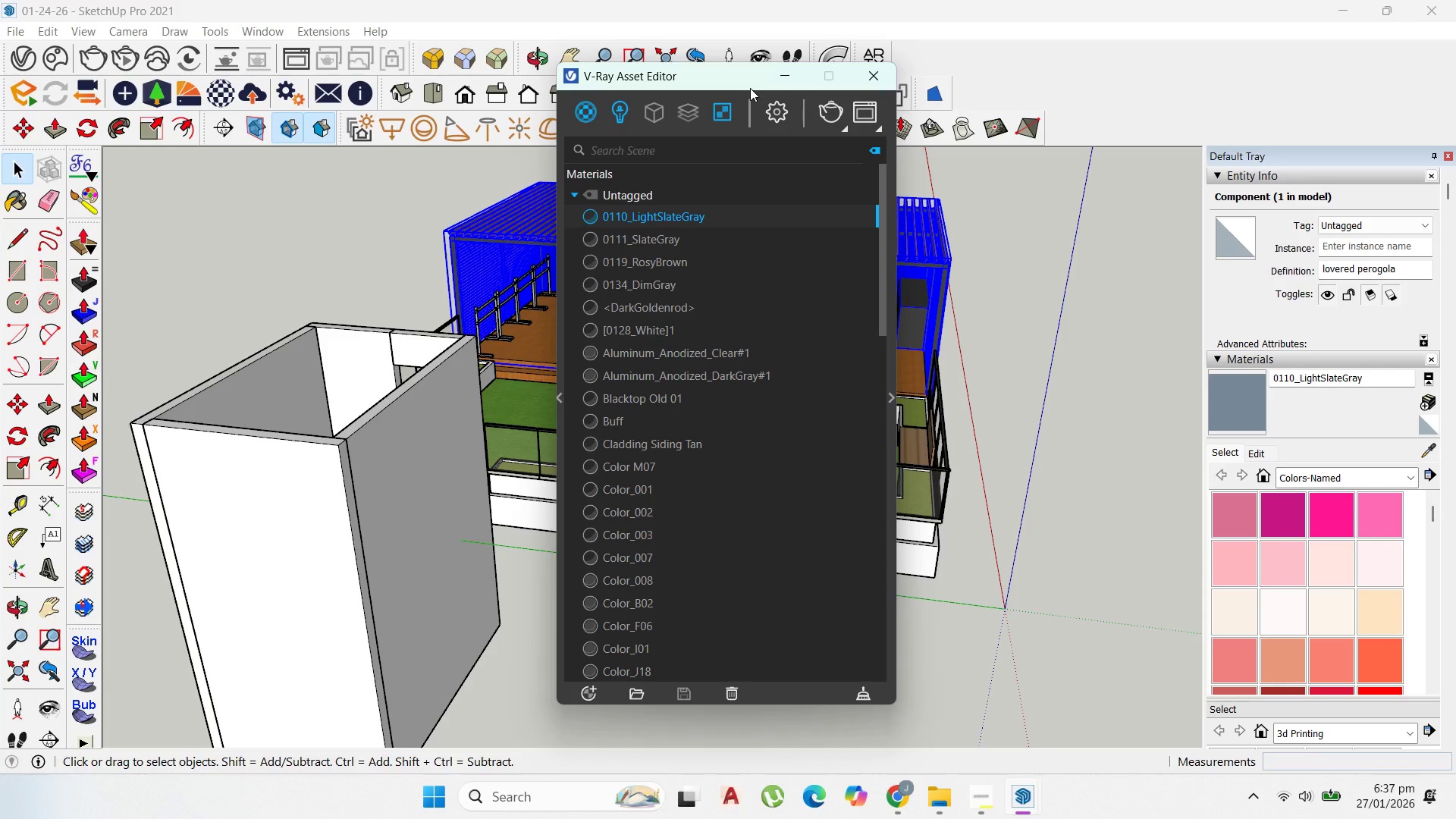 
wait(18.64)
 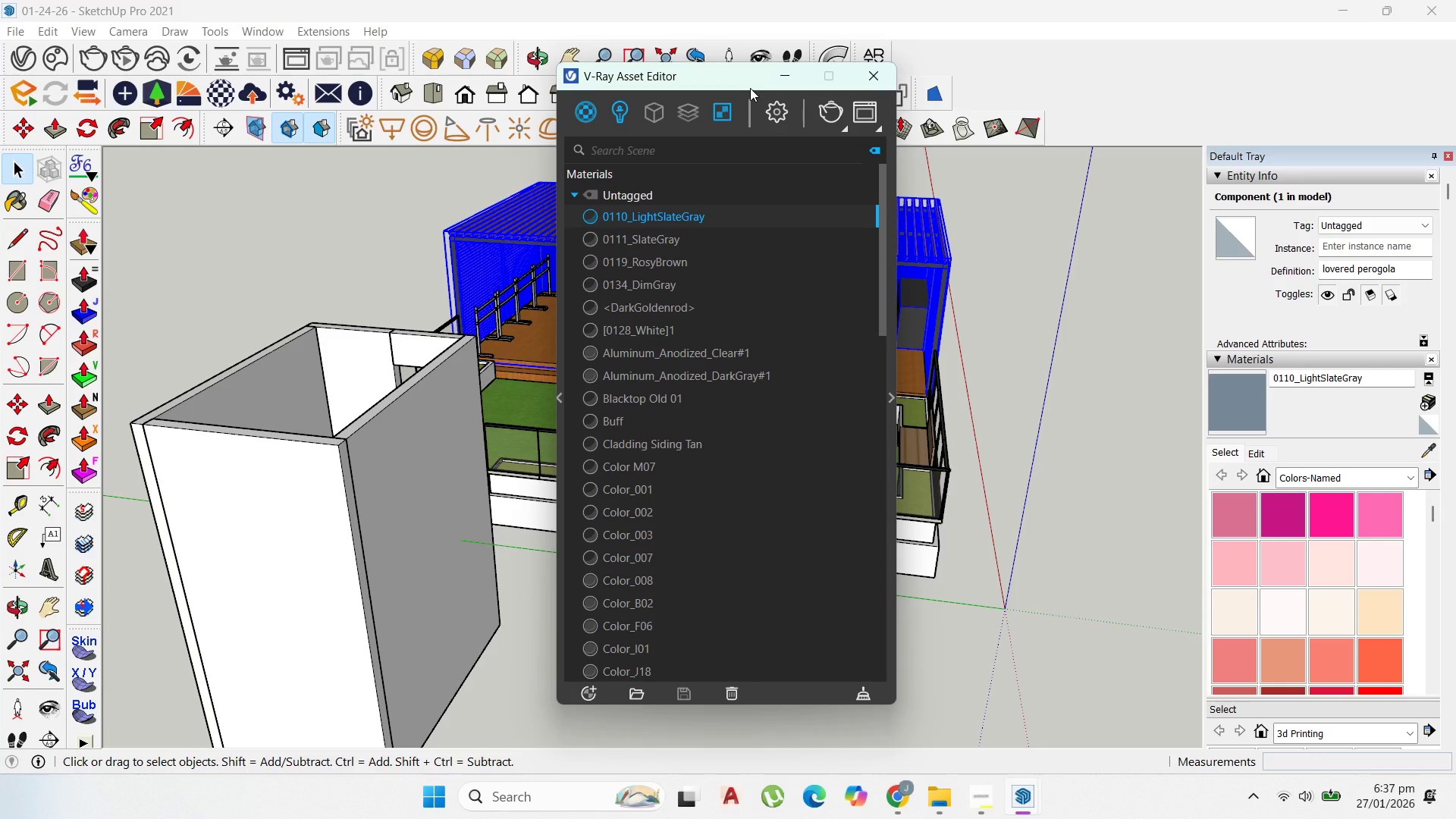 
left_click([557, 319])
 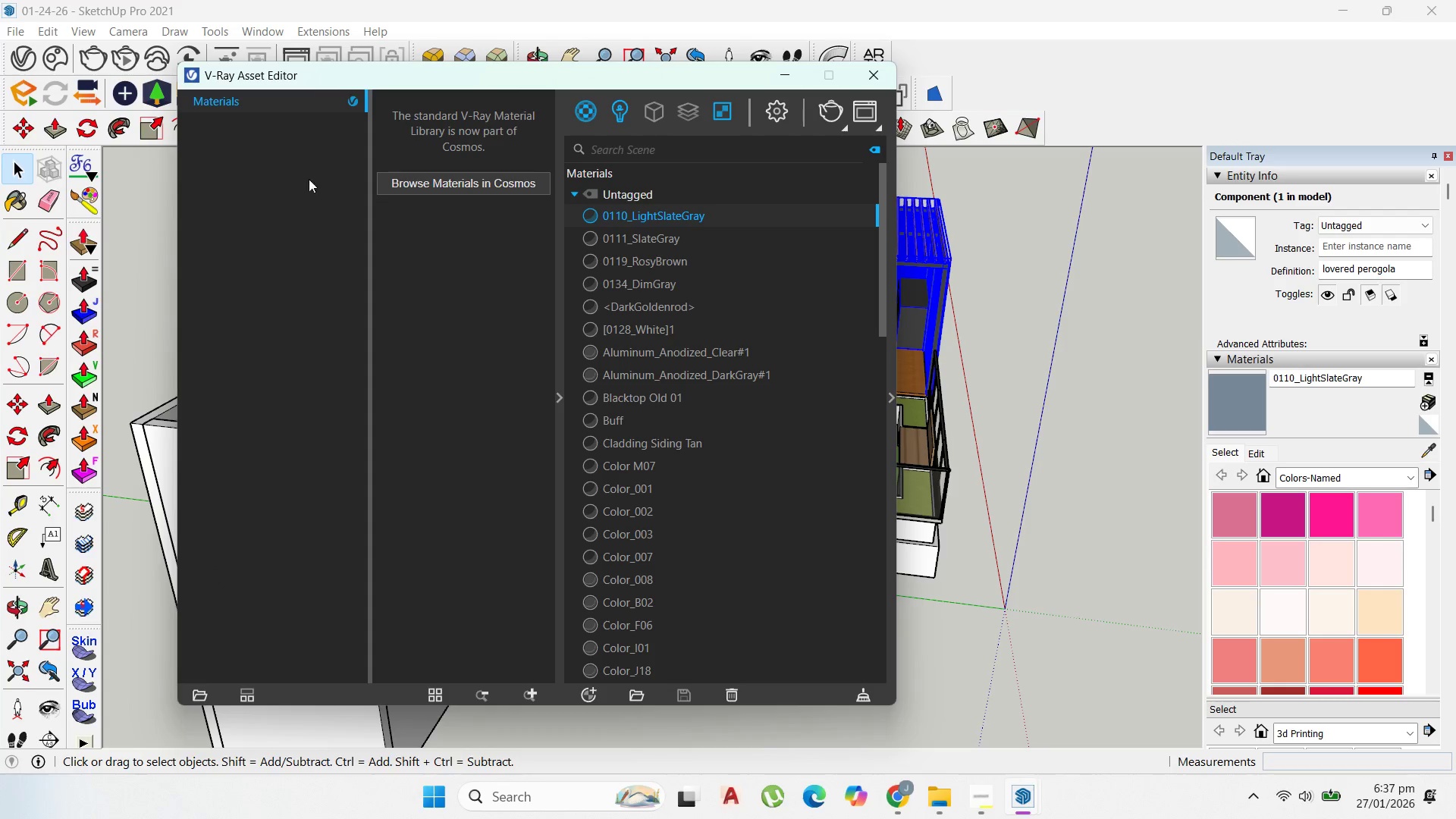 
left_click([431, 177])
 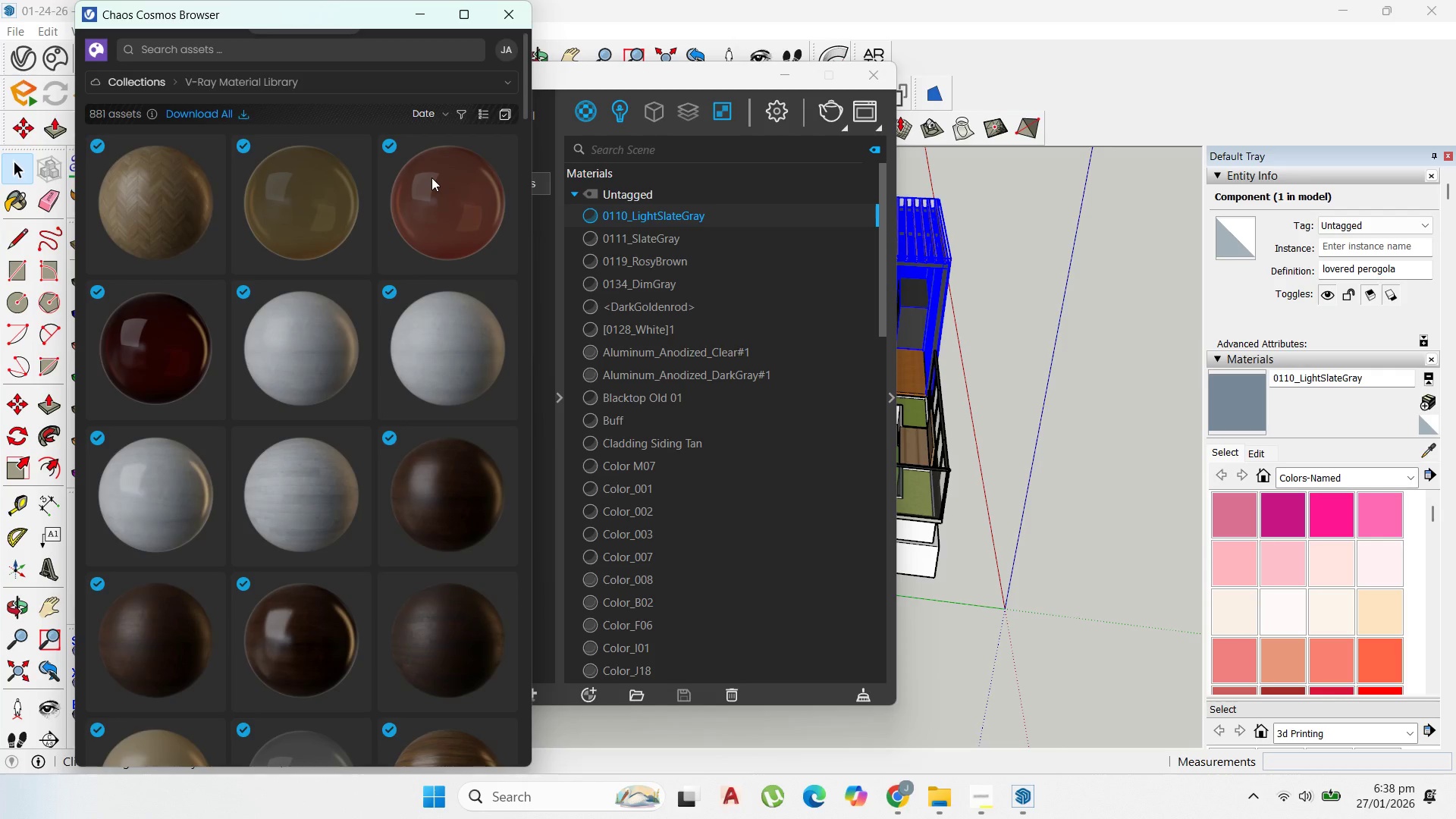 
wait(42.12)
 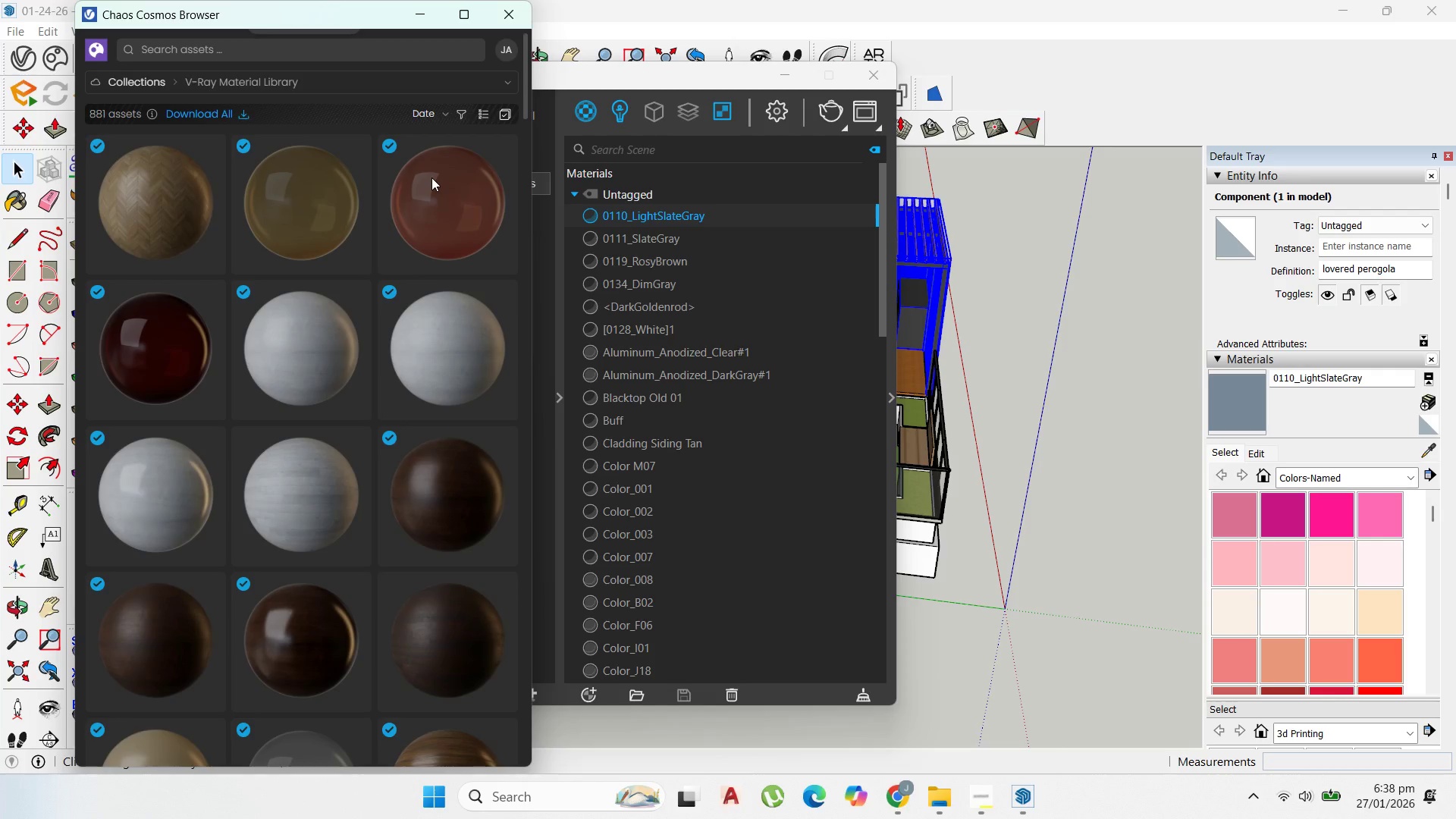 
left_click([136, 85])
 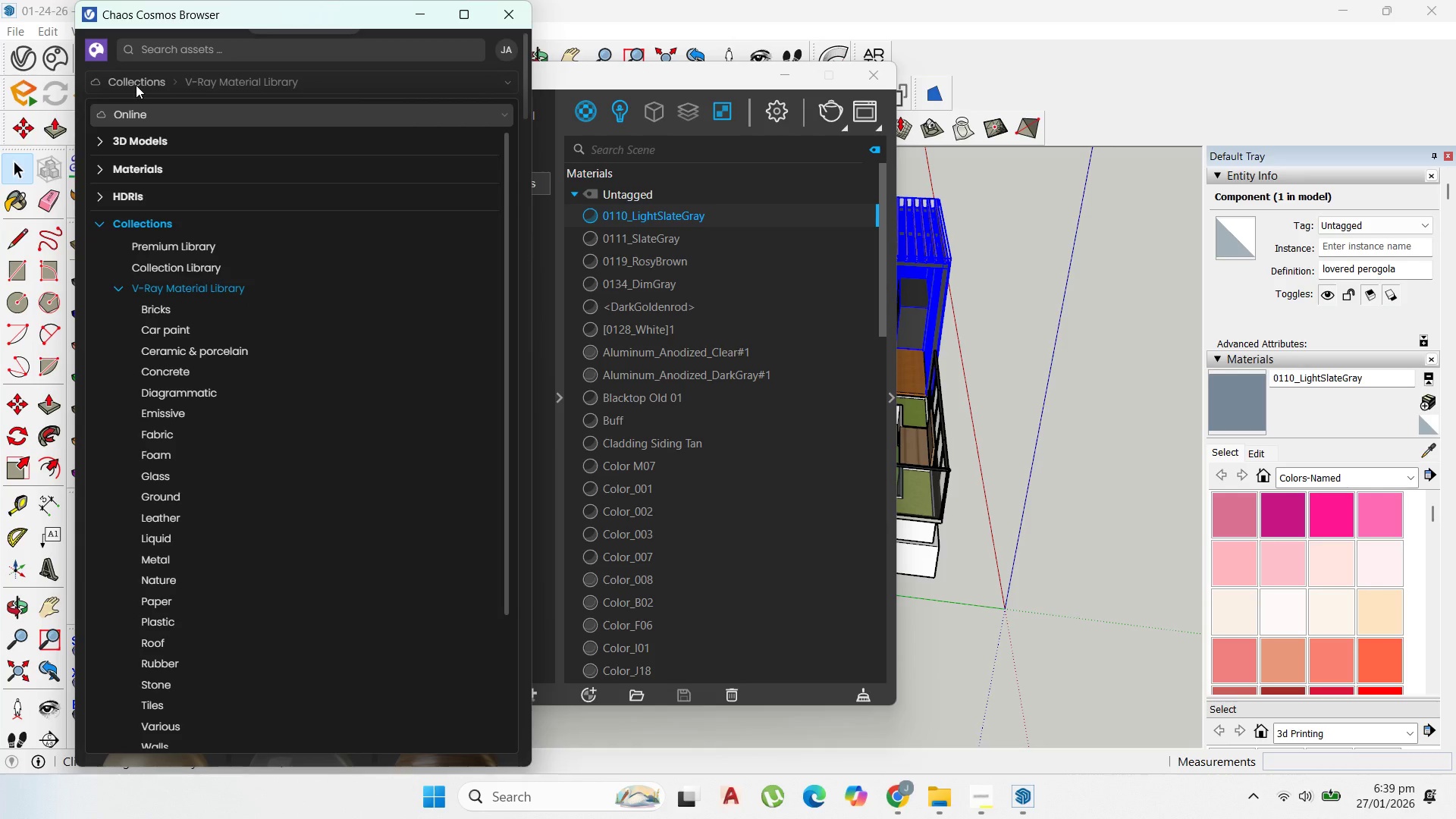 
wait(24.88)
 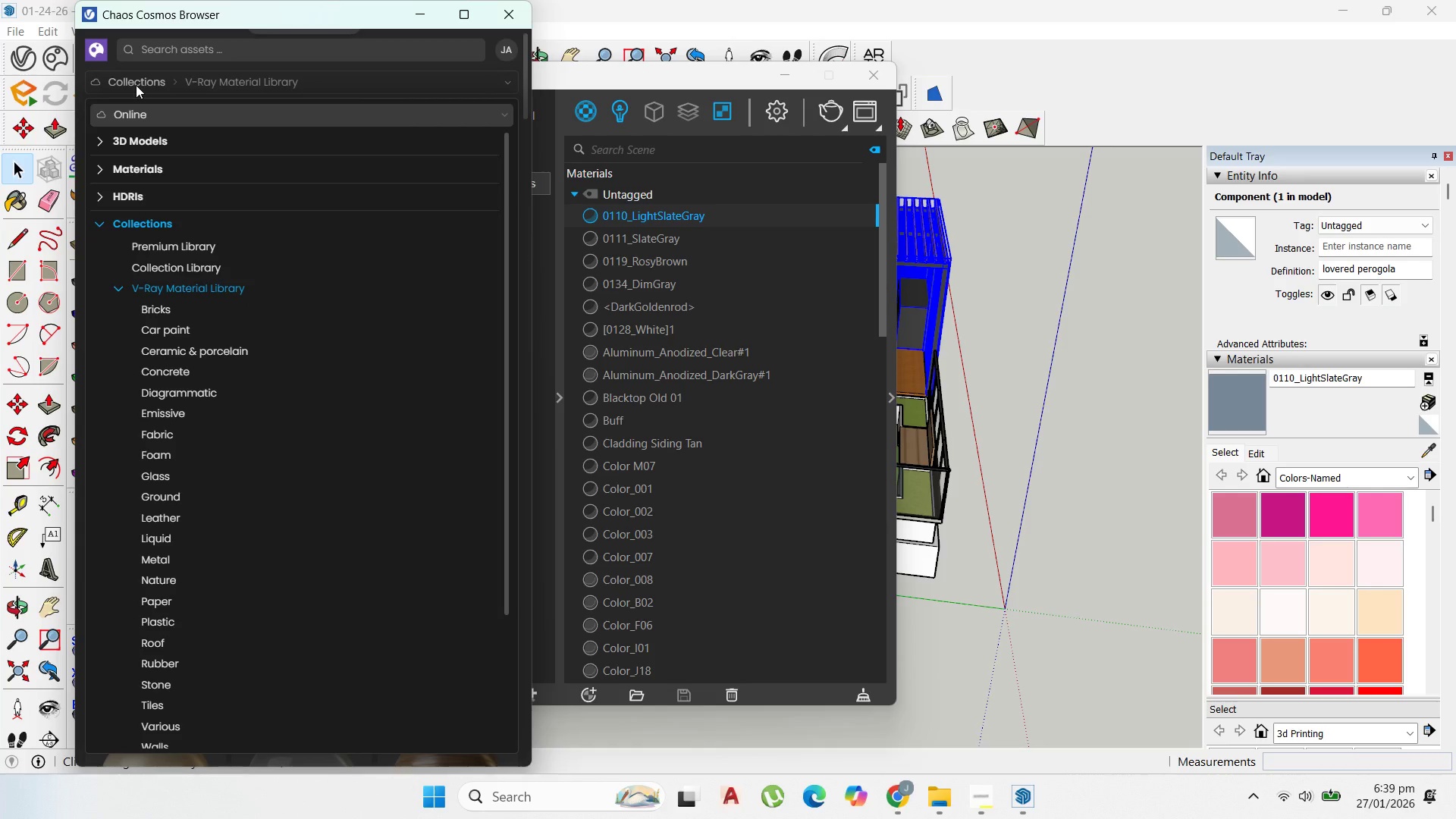 
left_click([105, 165])
 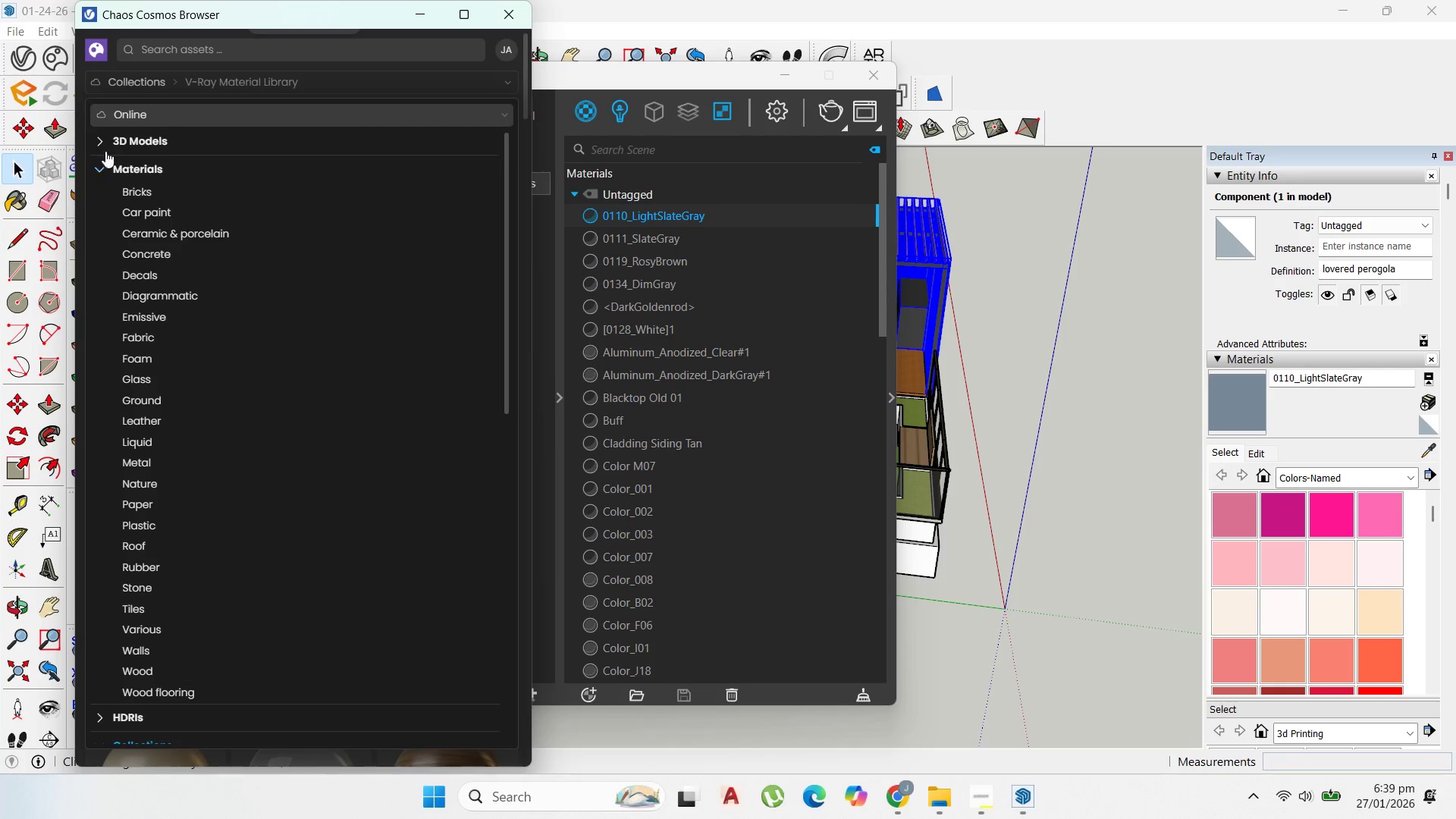 
left_click([101, 148])
 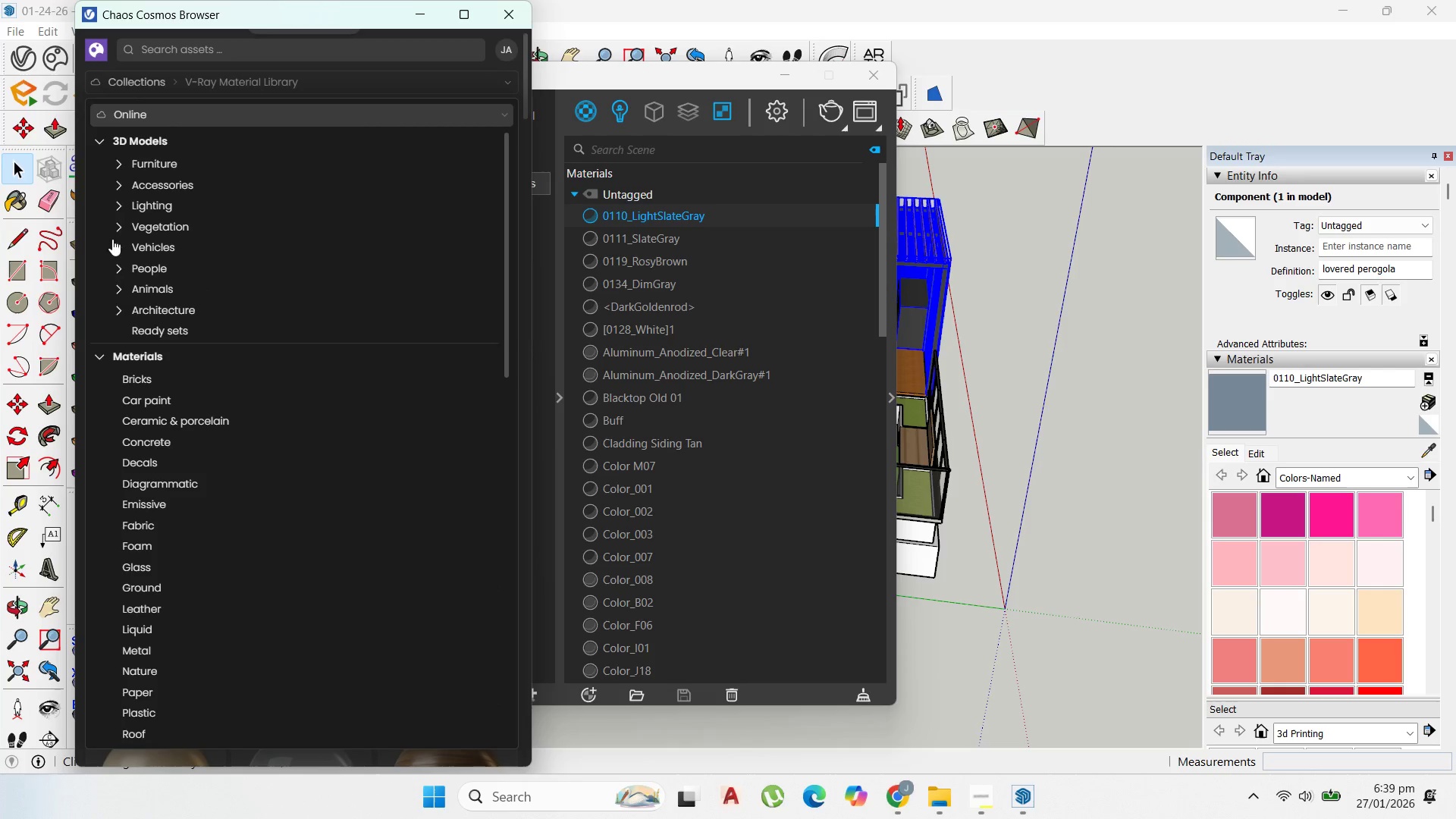 
left_click([118, 228])
 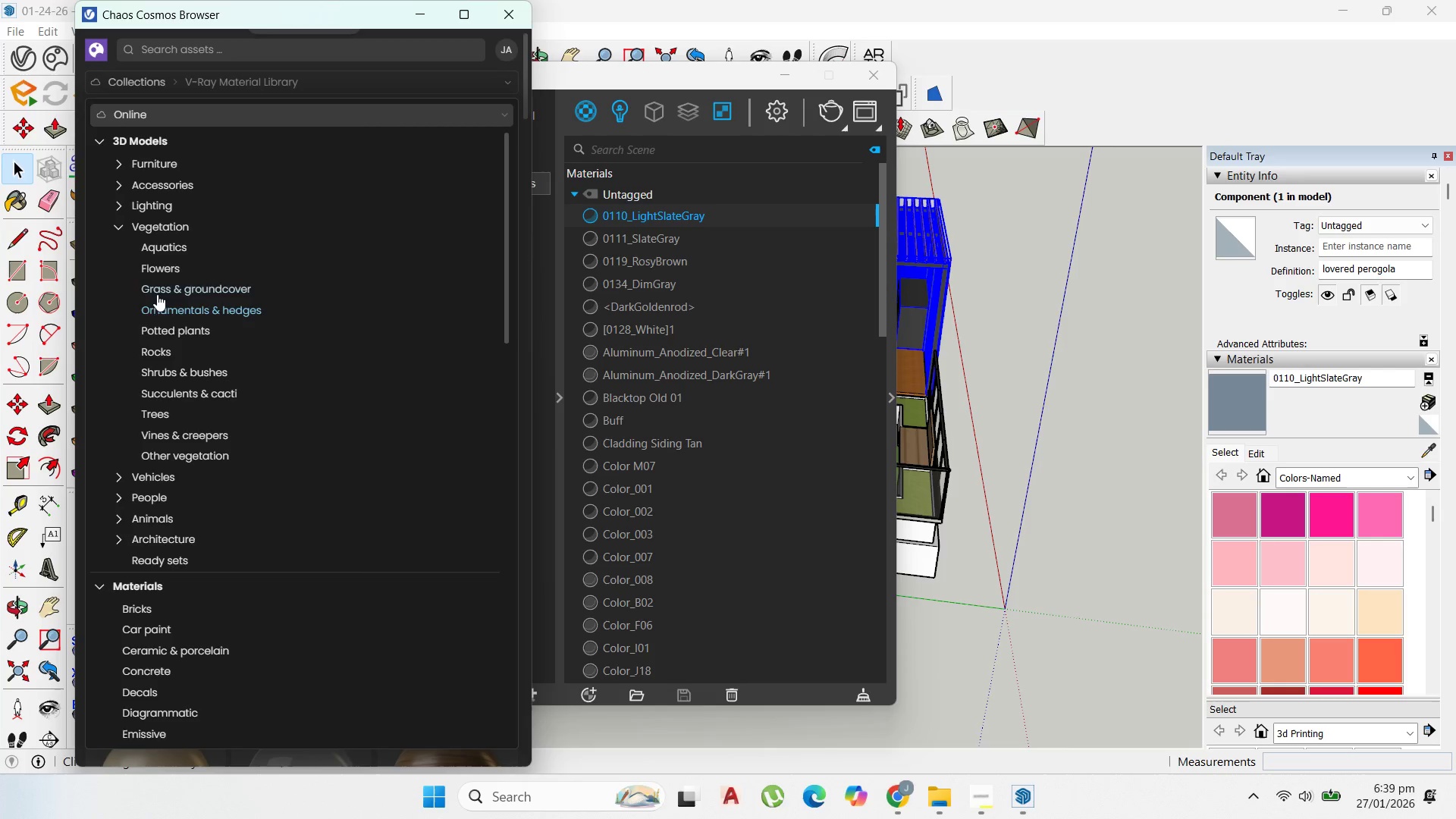 
left_click([170, 281])
 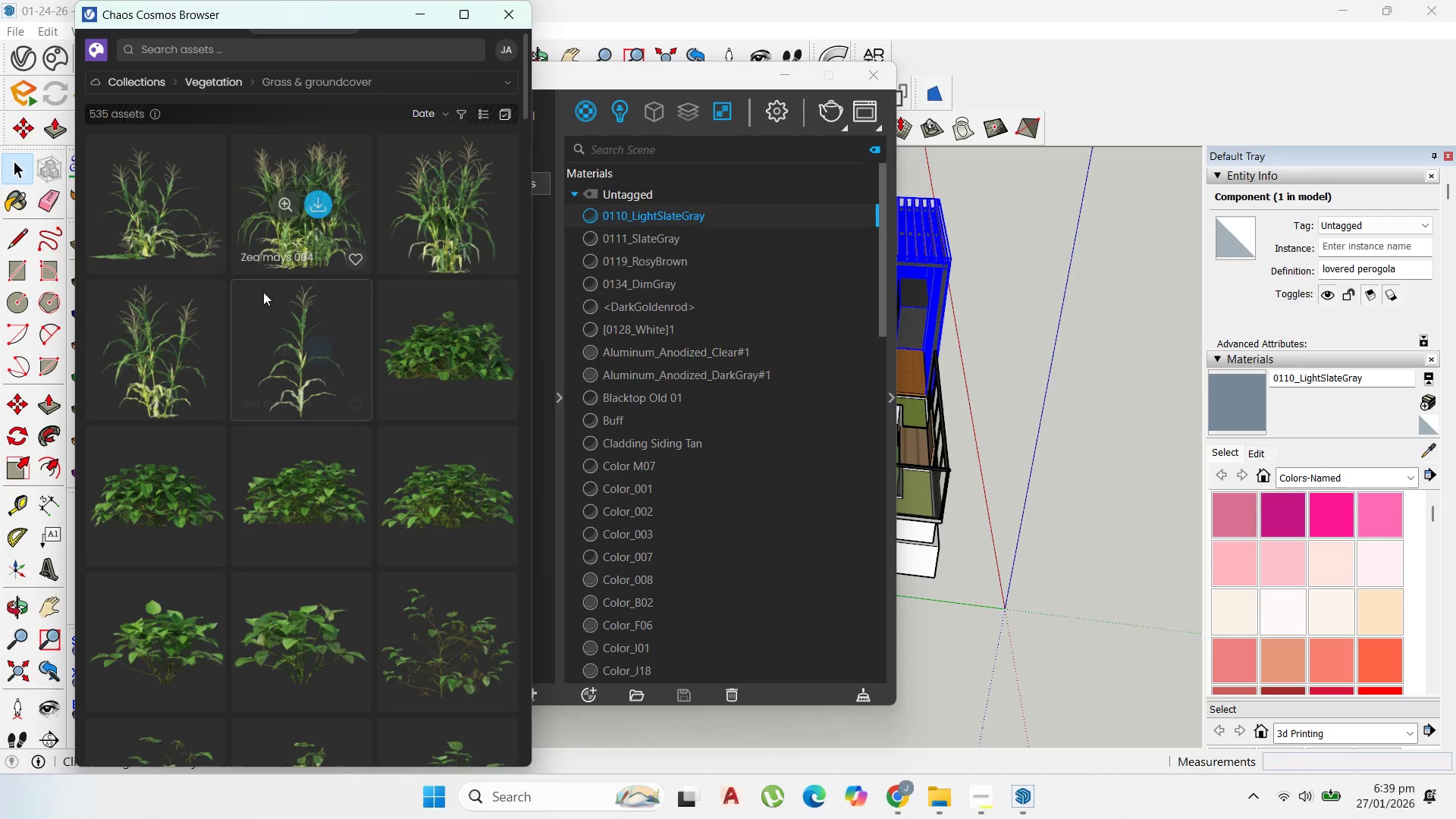 
scroll: coordinate [346, 380], scroll_direction: down, amount: 20.0
 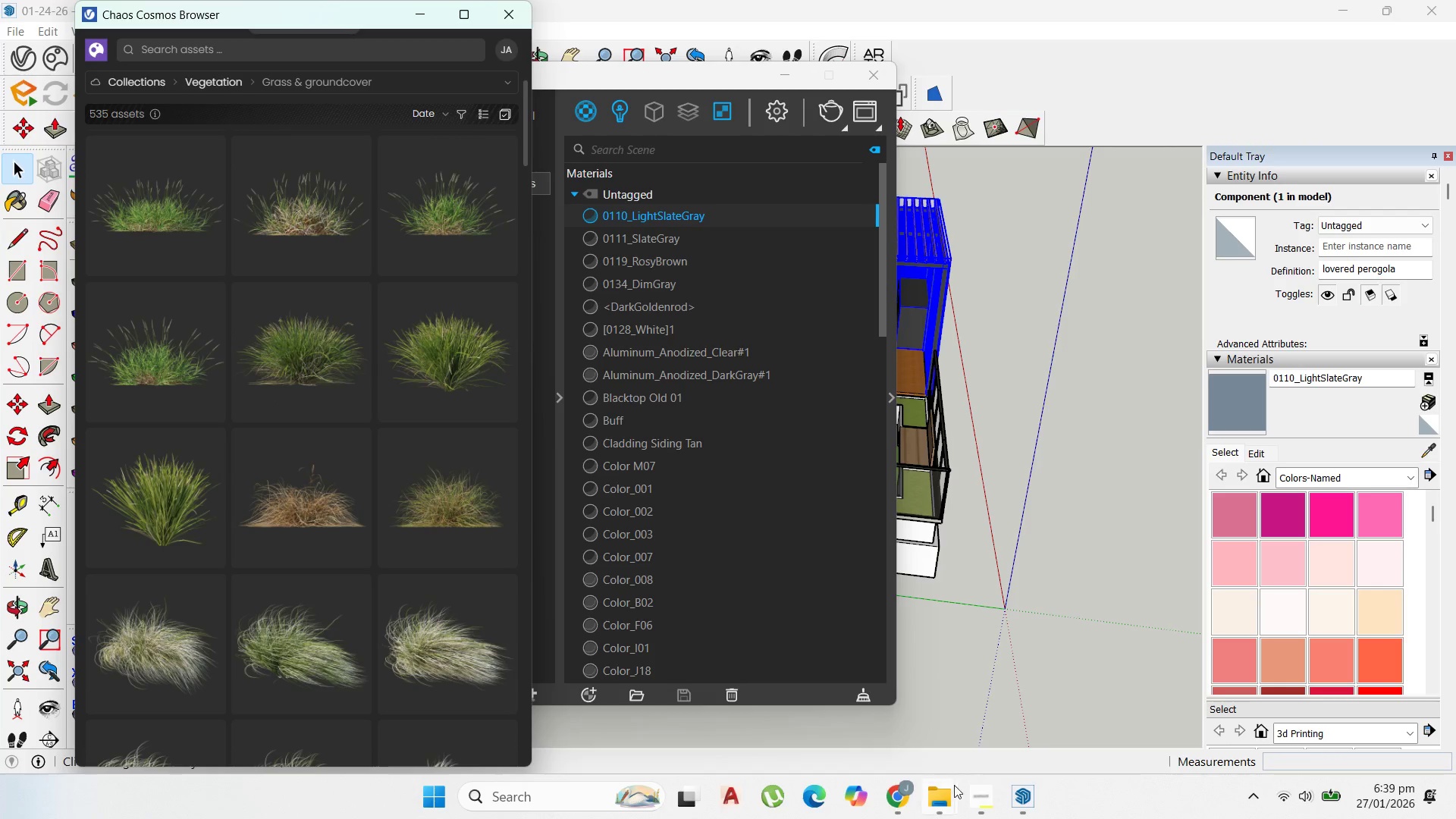 
left_click([983, 810])